 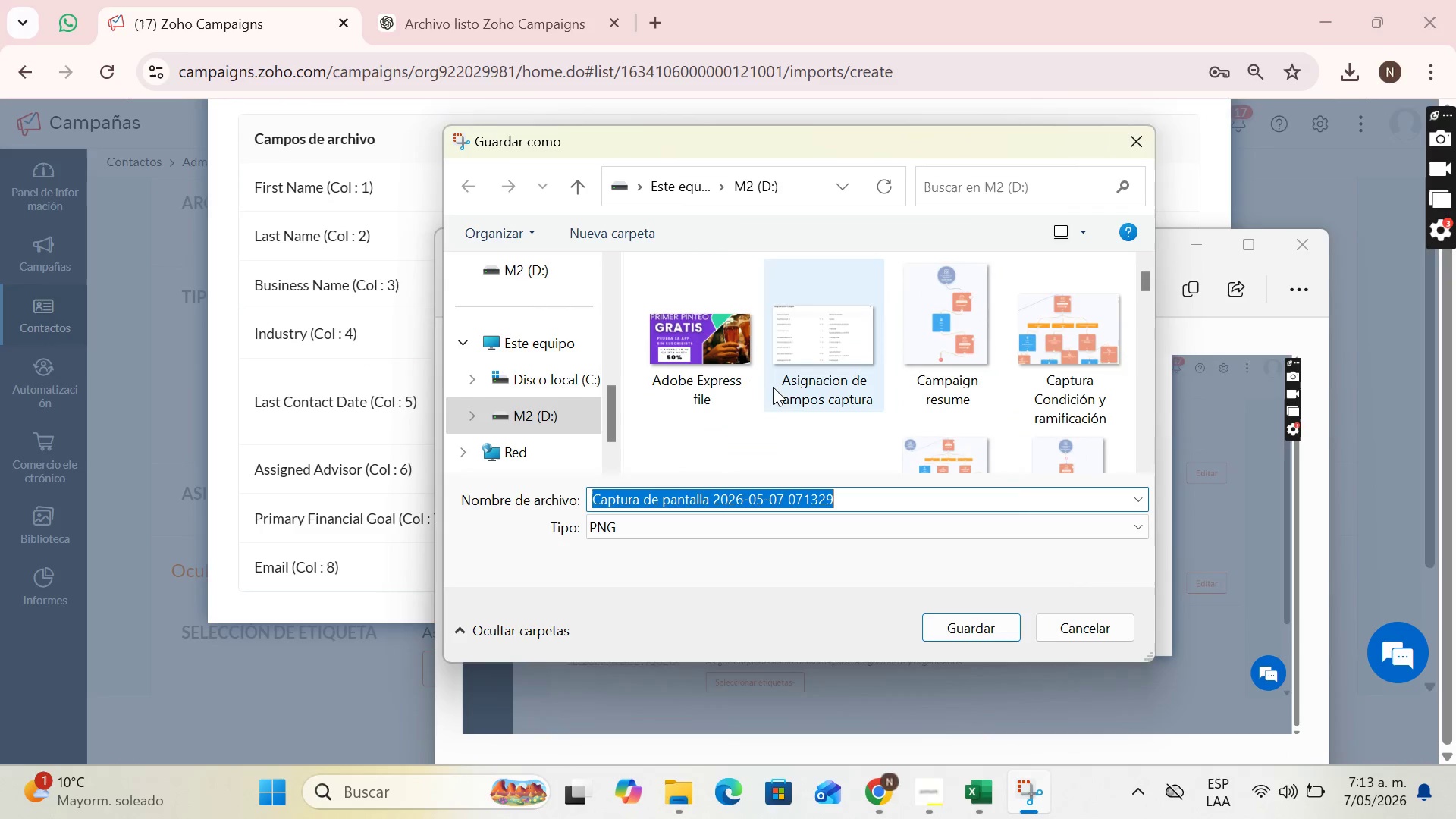 
key(Control+V)
 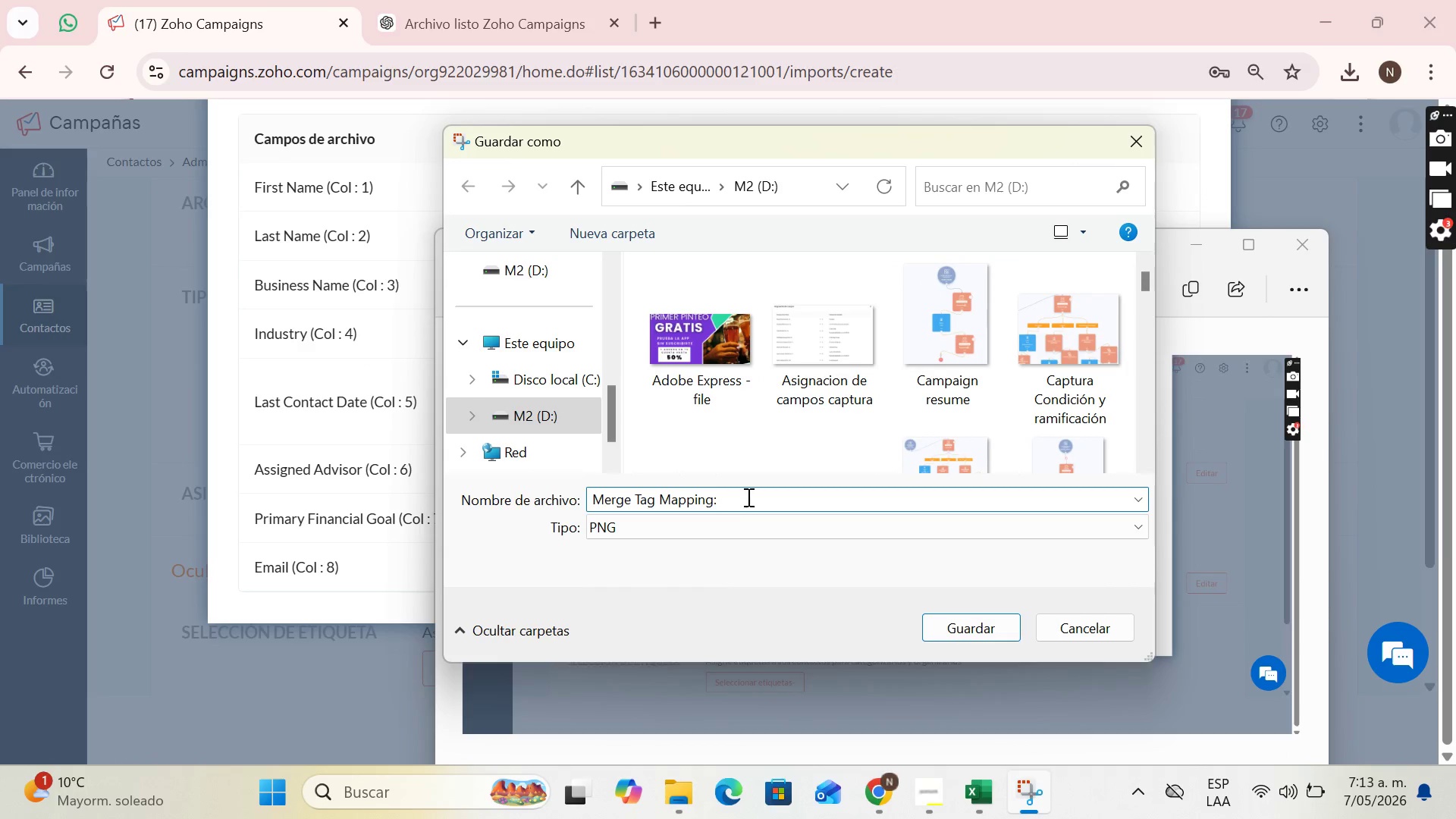 
key(Backspace)
 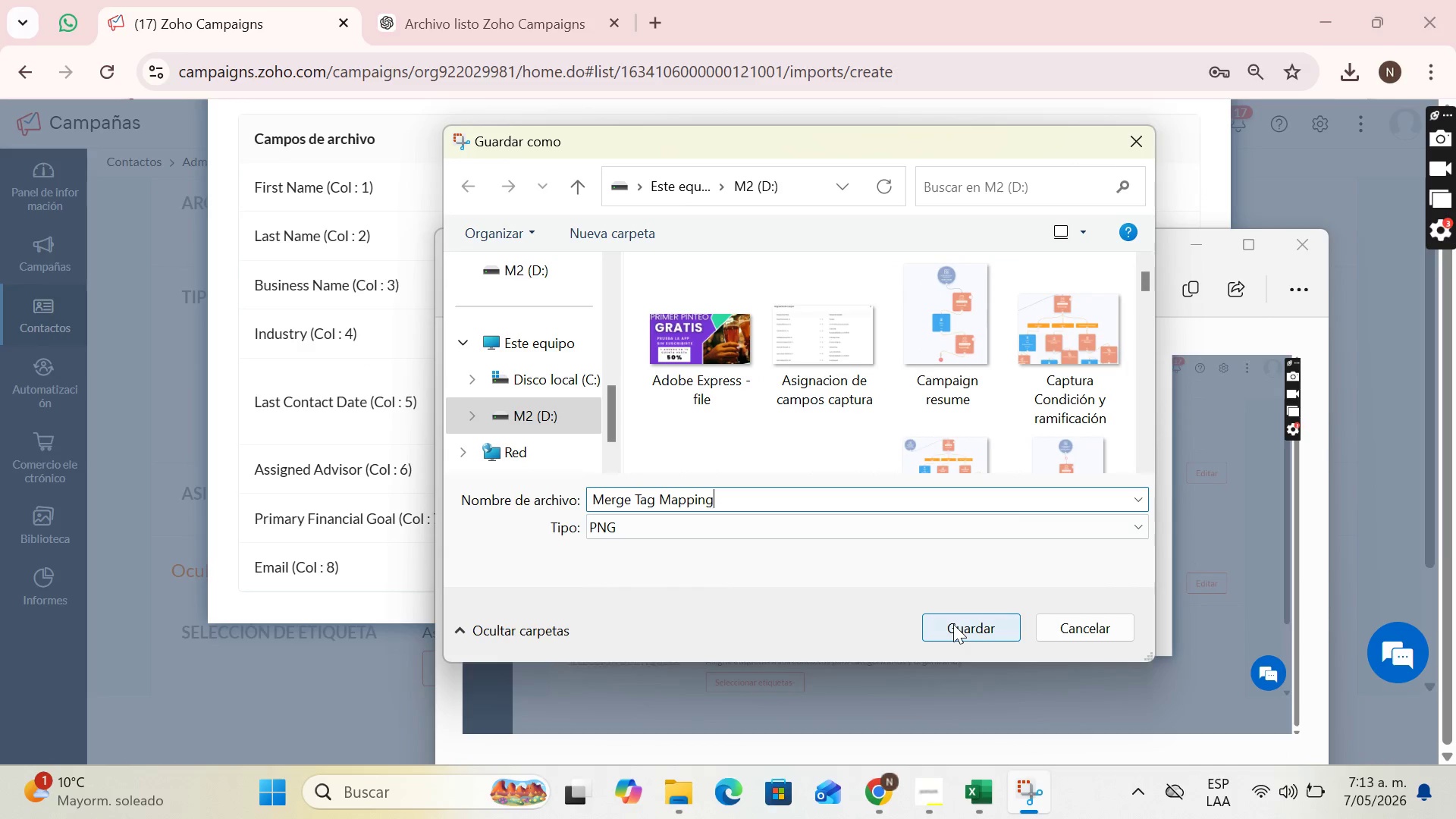 
left_click([953, 624])
 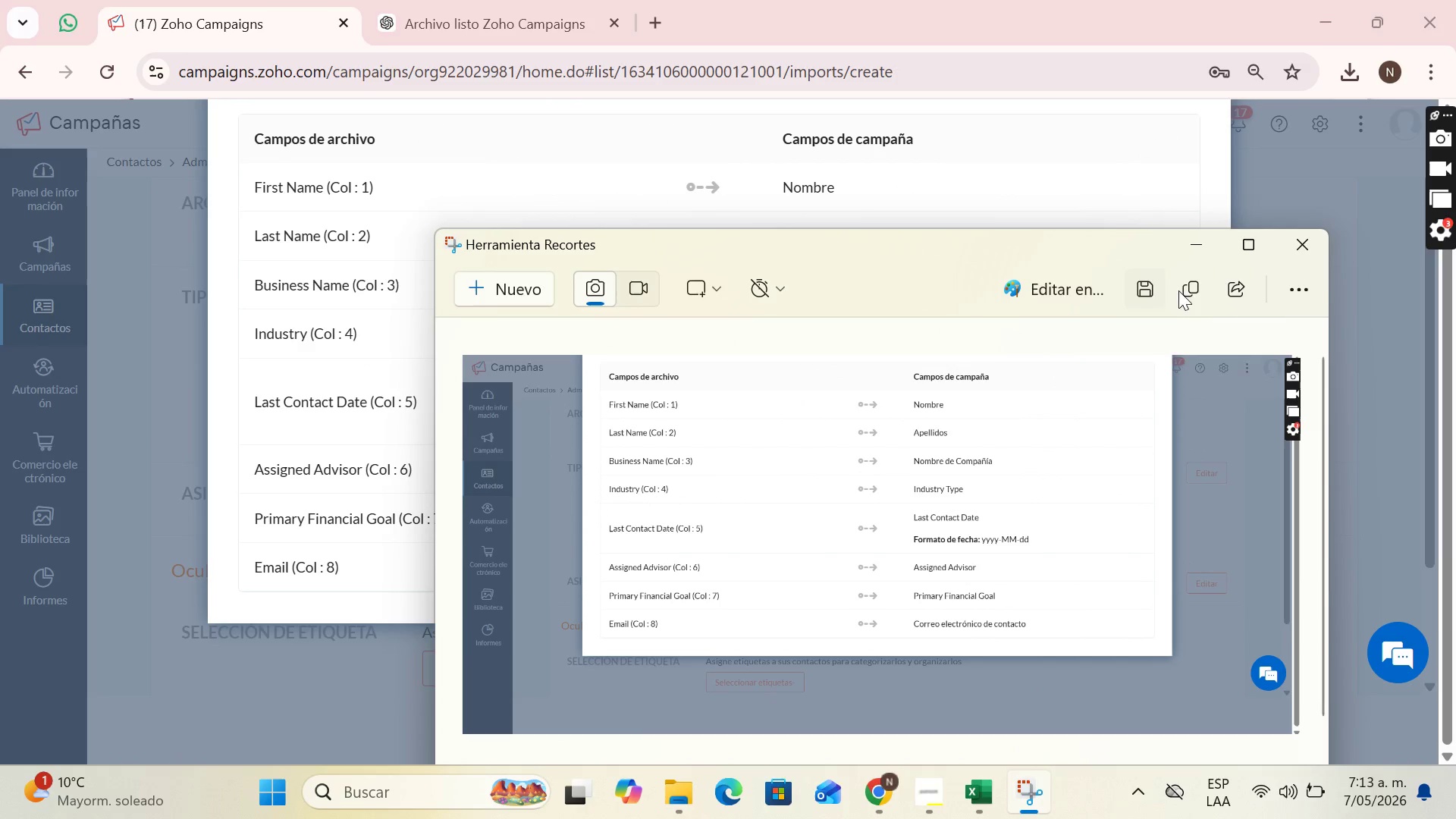 
left_click([1210, 248])
 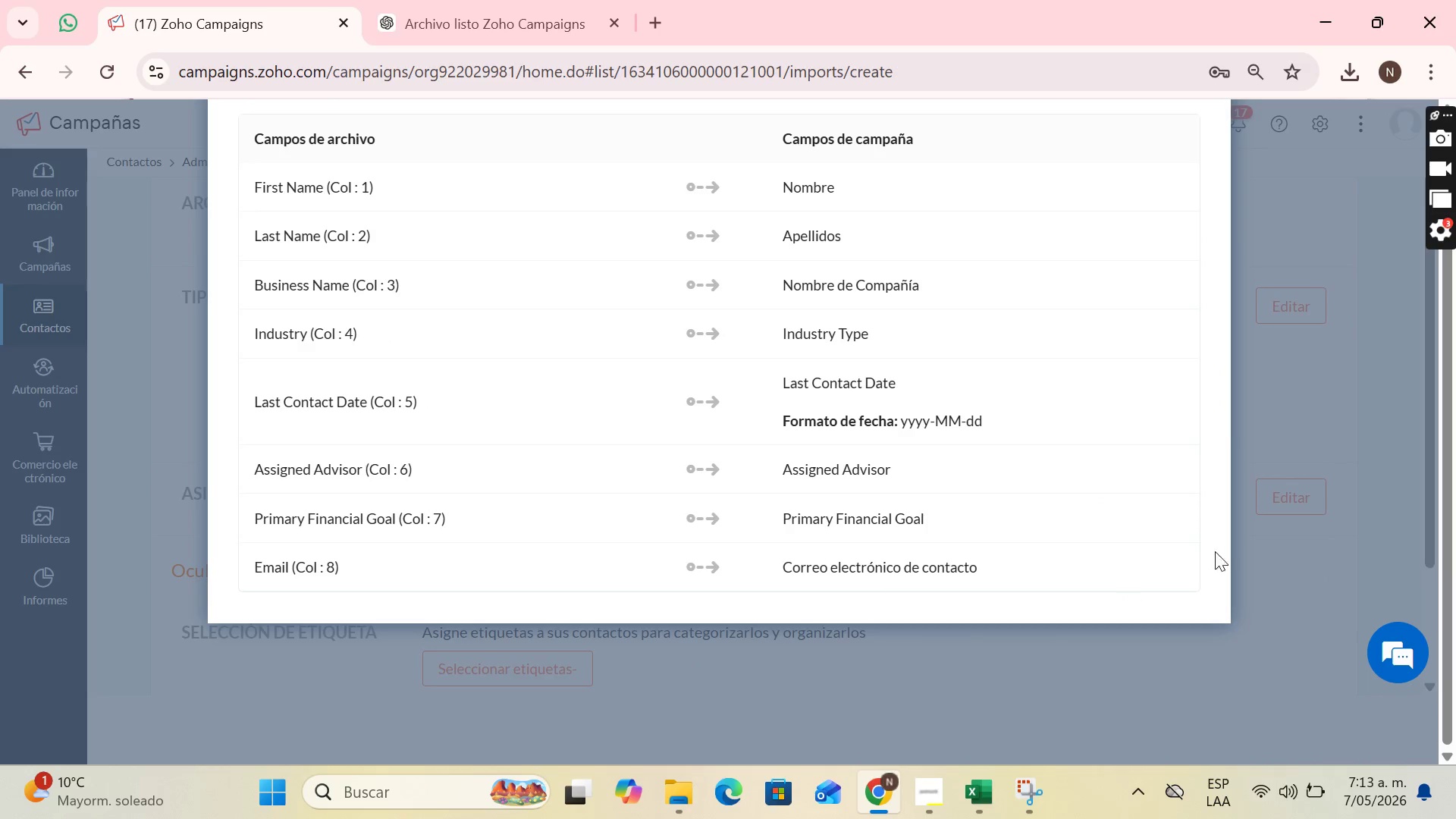 
scroll: coordinate [1240, 410], scroll_direction: up, amount: 3.0
 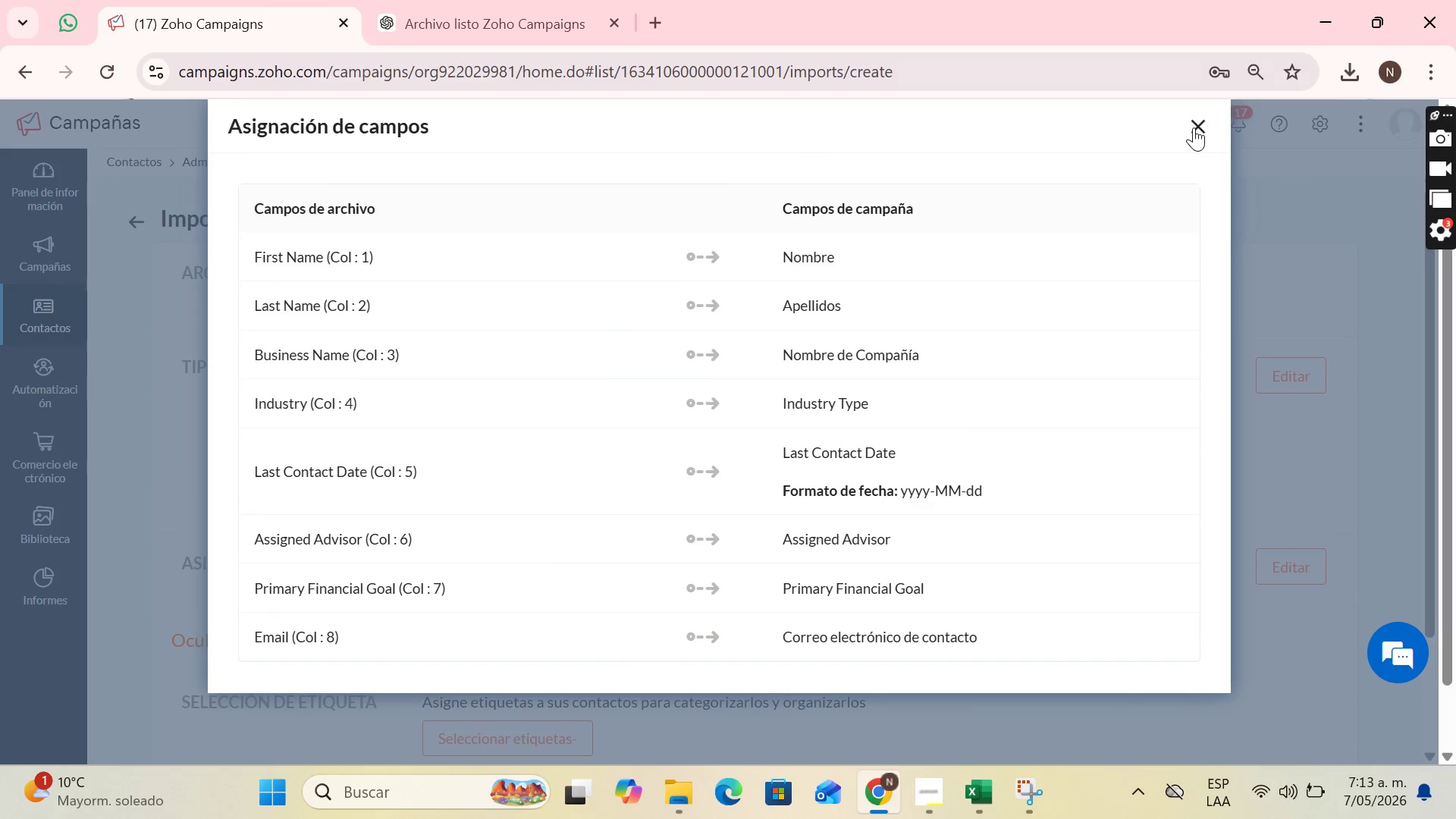 
left_click([1194, 127])
 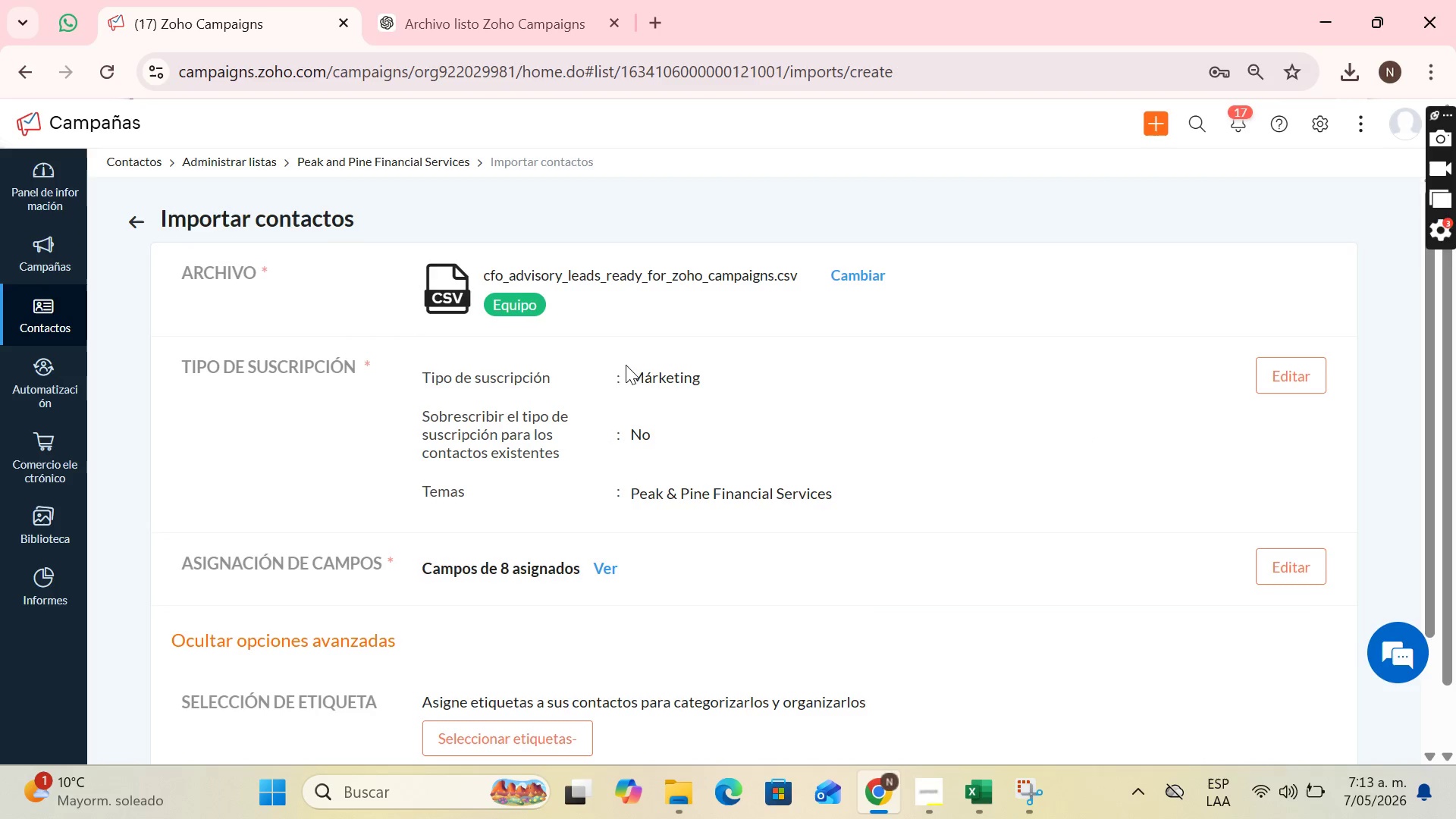 
scroll: coordinate [881, 477], scroll_direction: down, amount: 10.0
 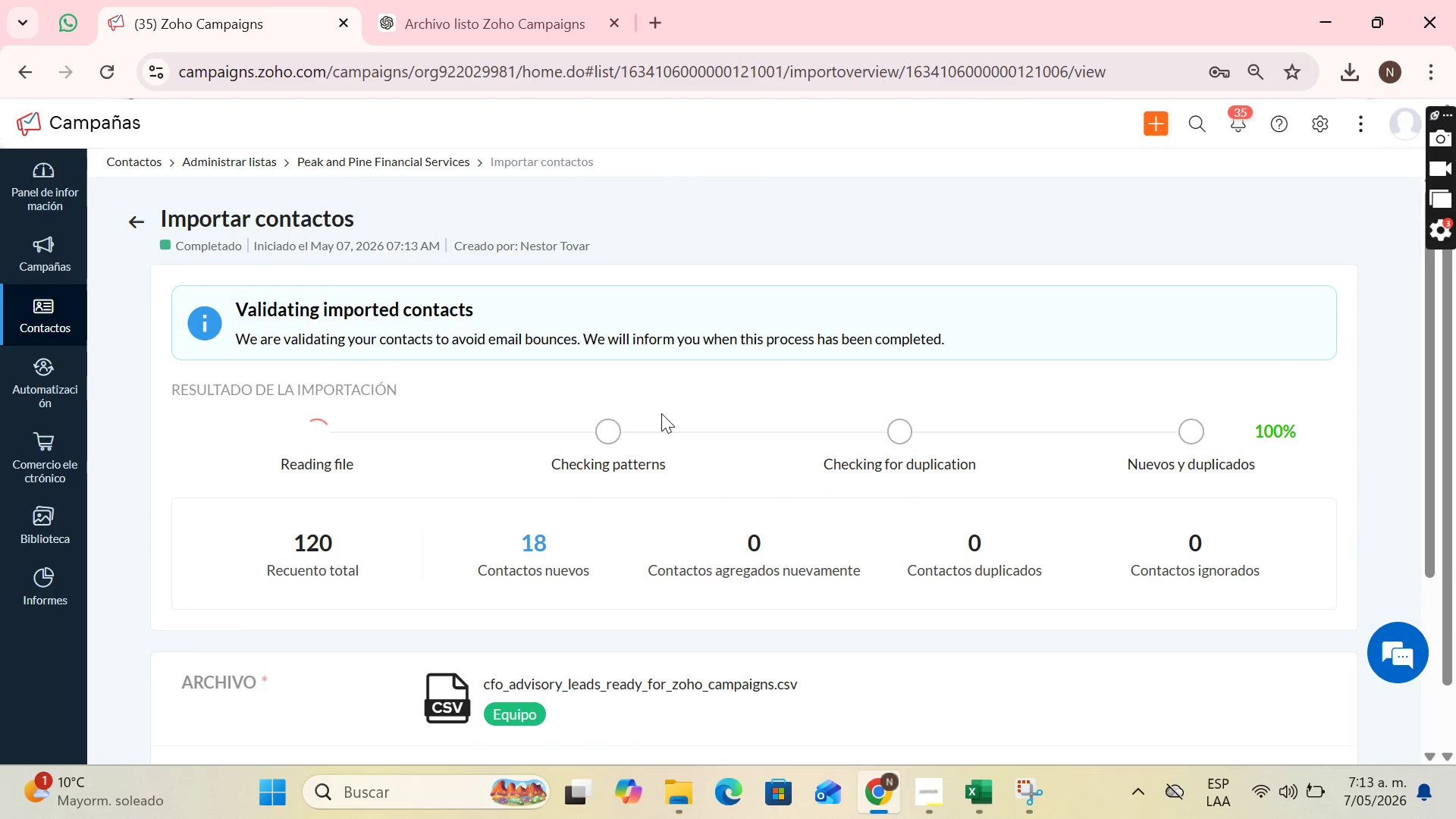 
wait(8.21)
 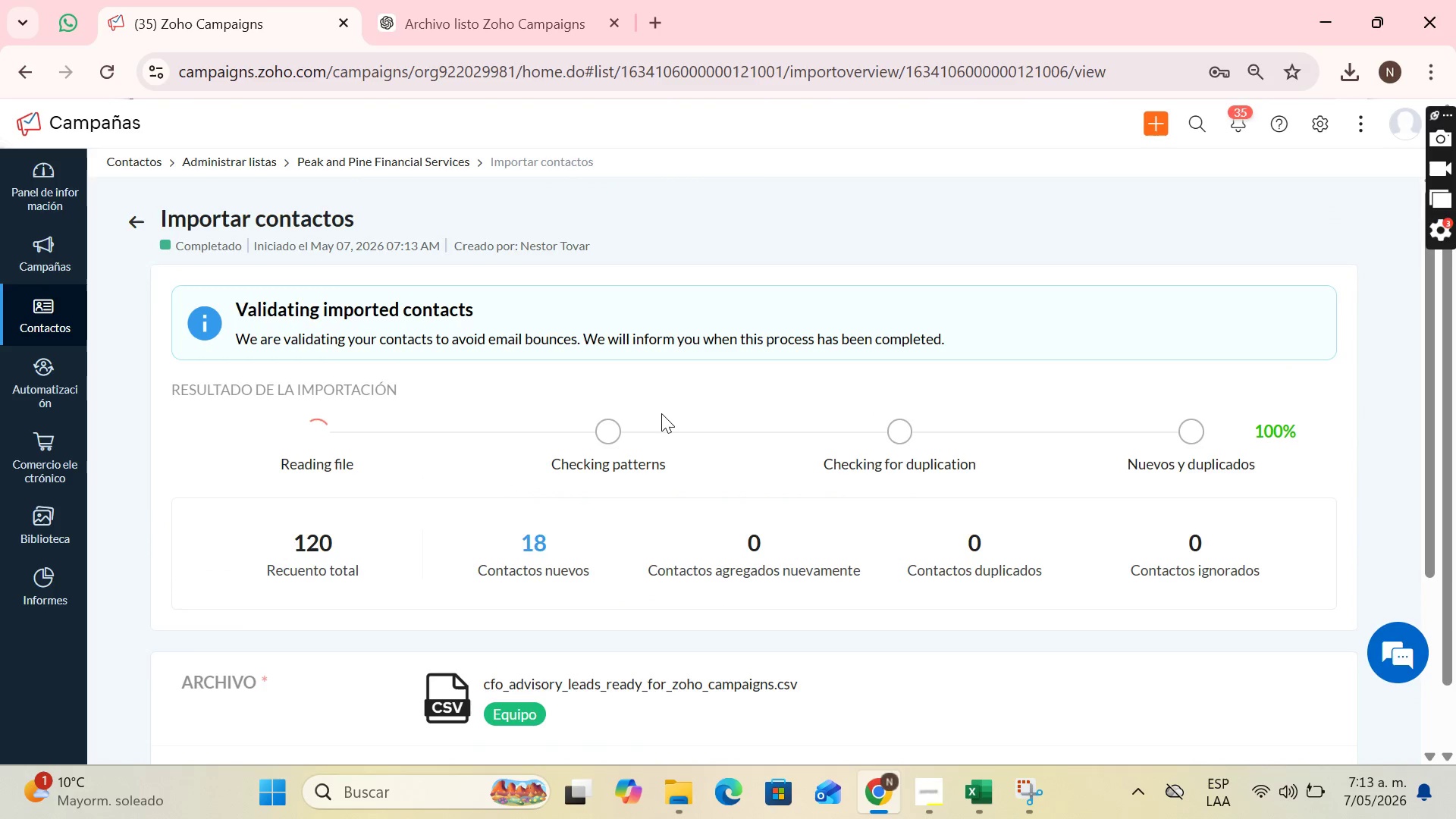 
scroll: coordinate [802, 249], scroll_direction: down, amount: 6.0
 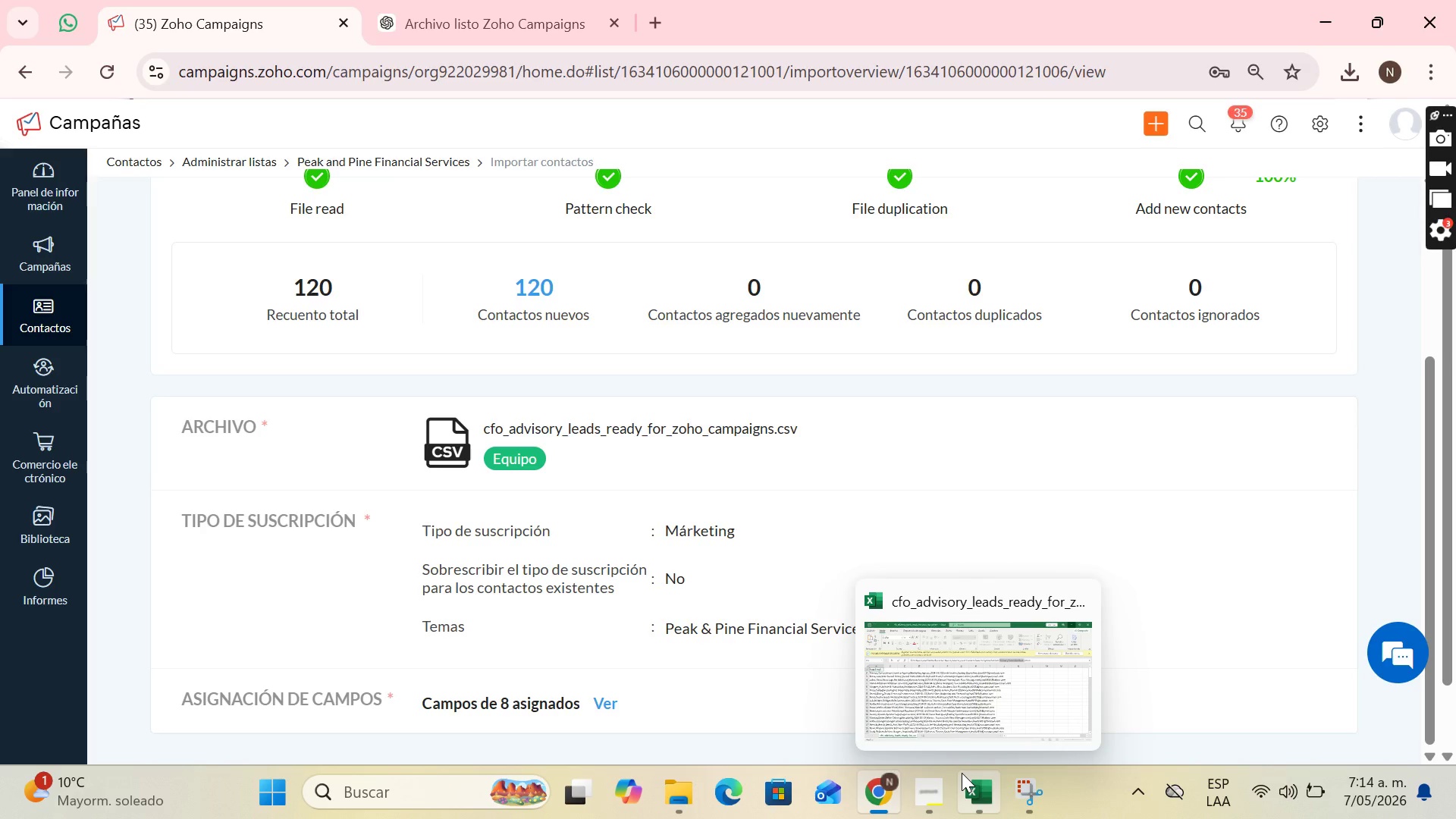 
wait(25.78)
 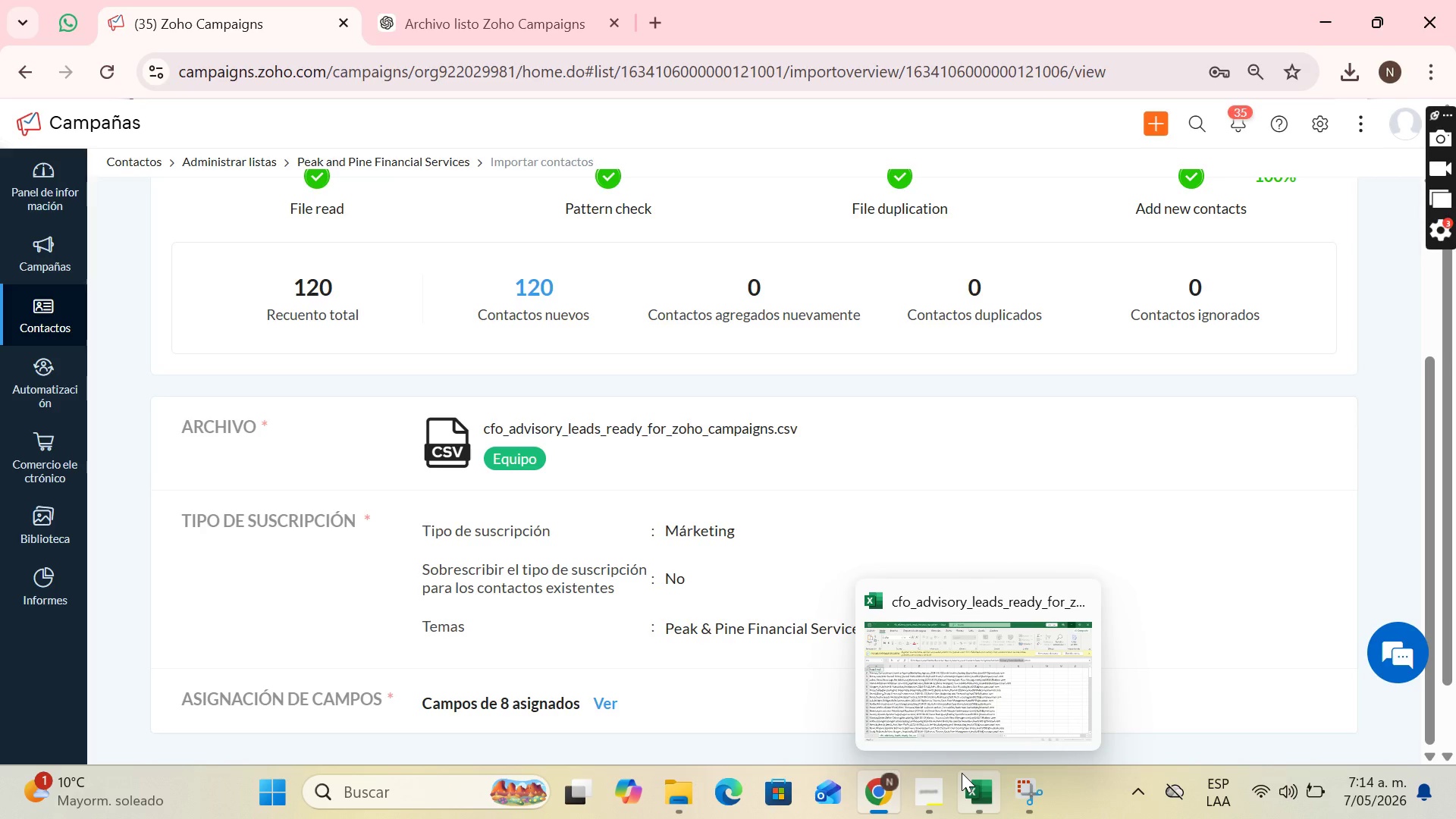 
scroll: coordinate [472, 275], scroll_direction: down, amount: 8.0
 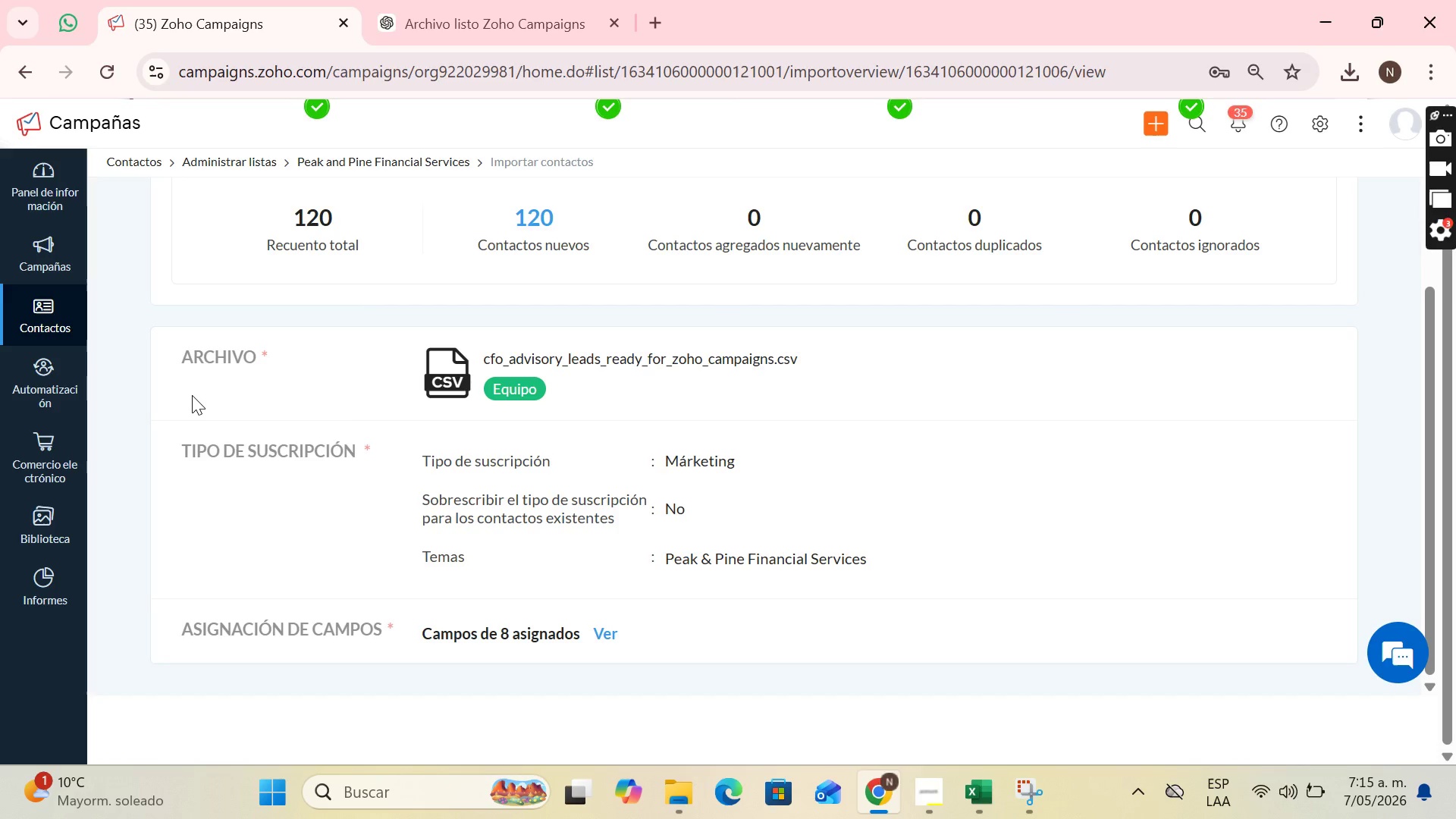 
wait(40.89)
 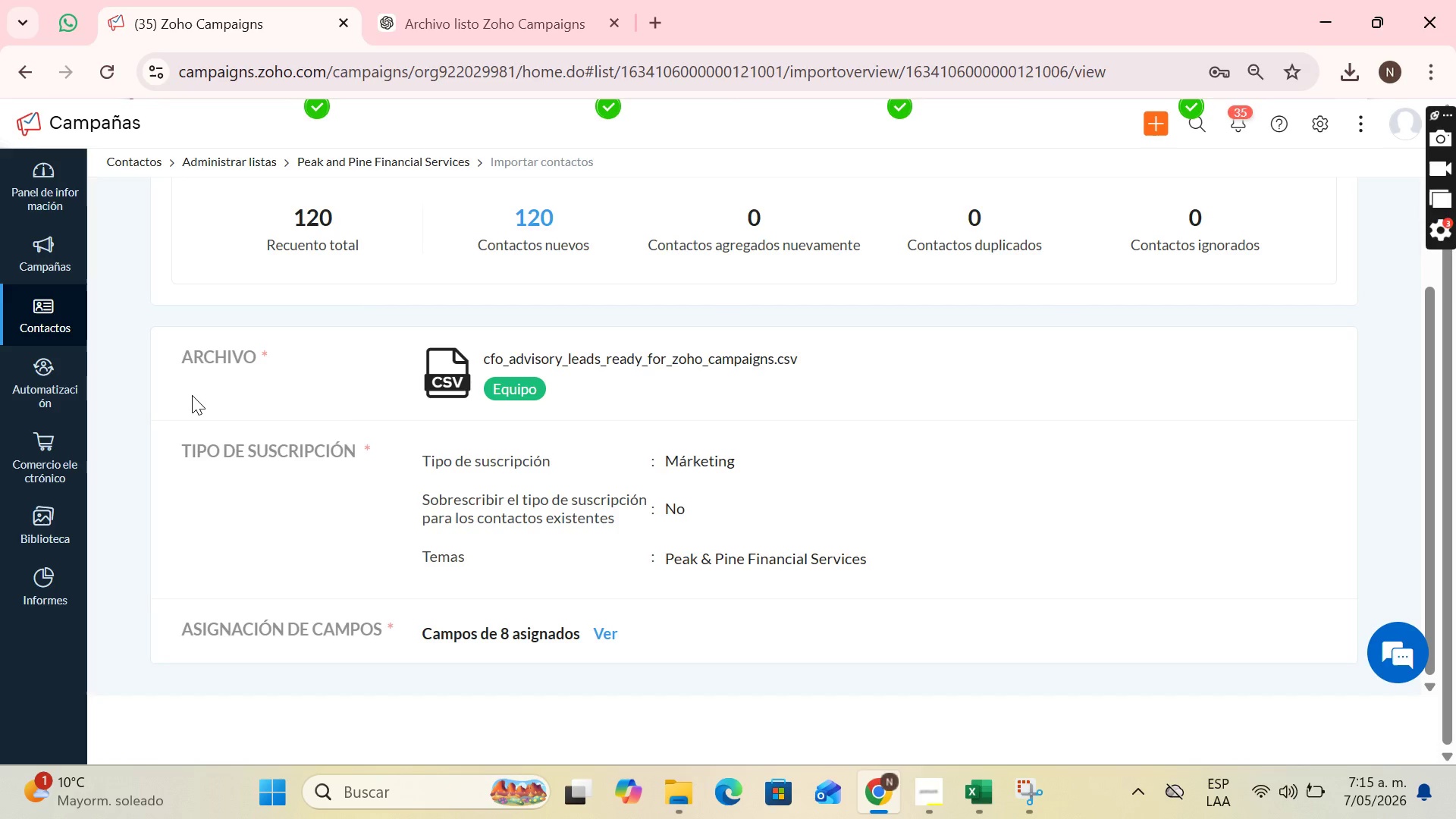 
left_click([64, 378])
 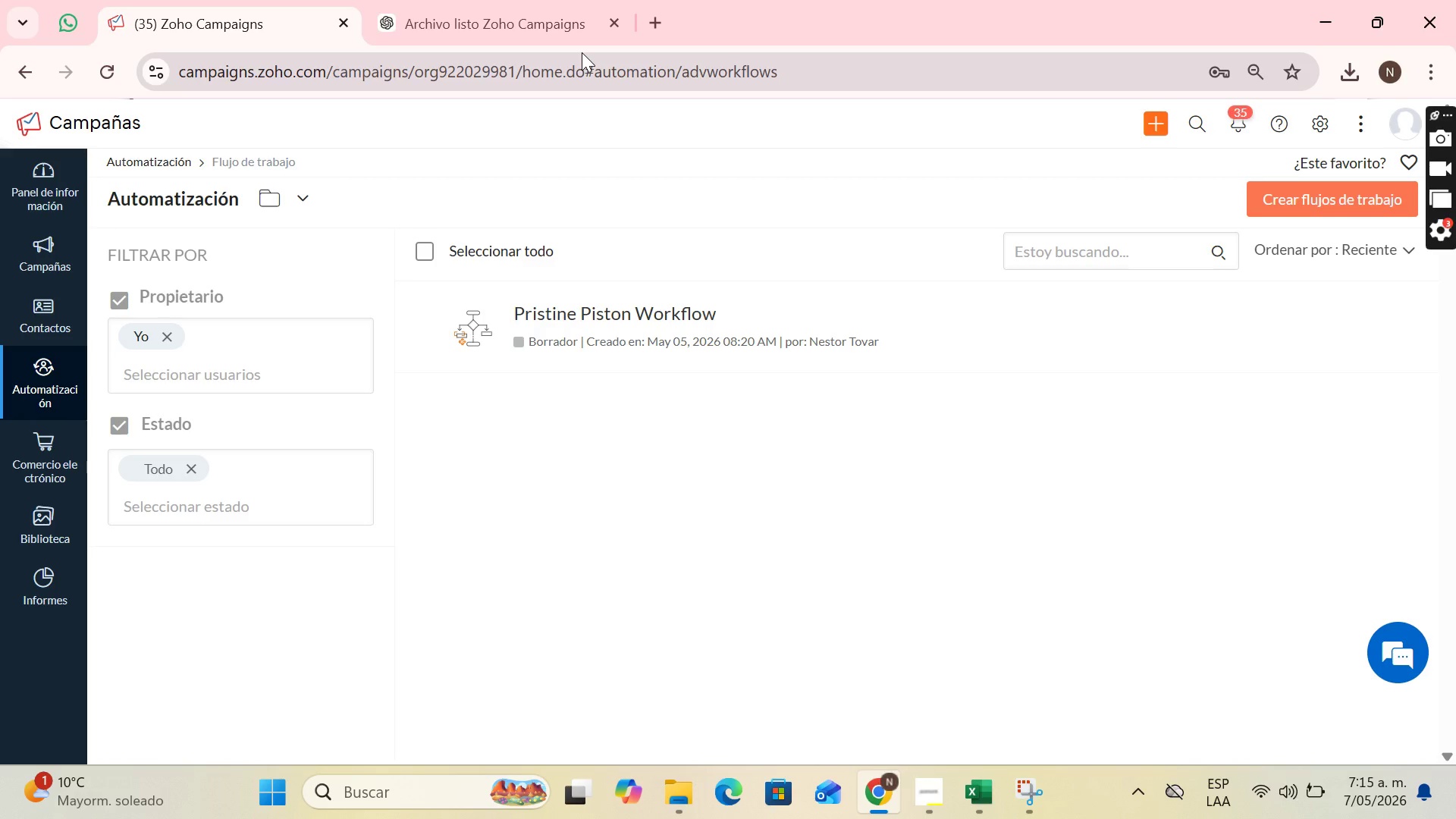 
wait(8.97)
 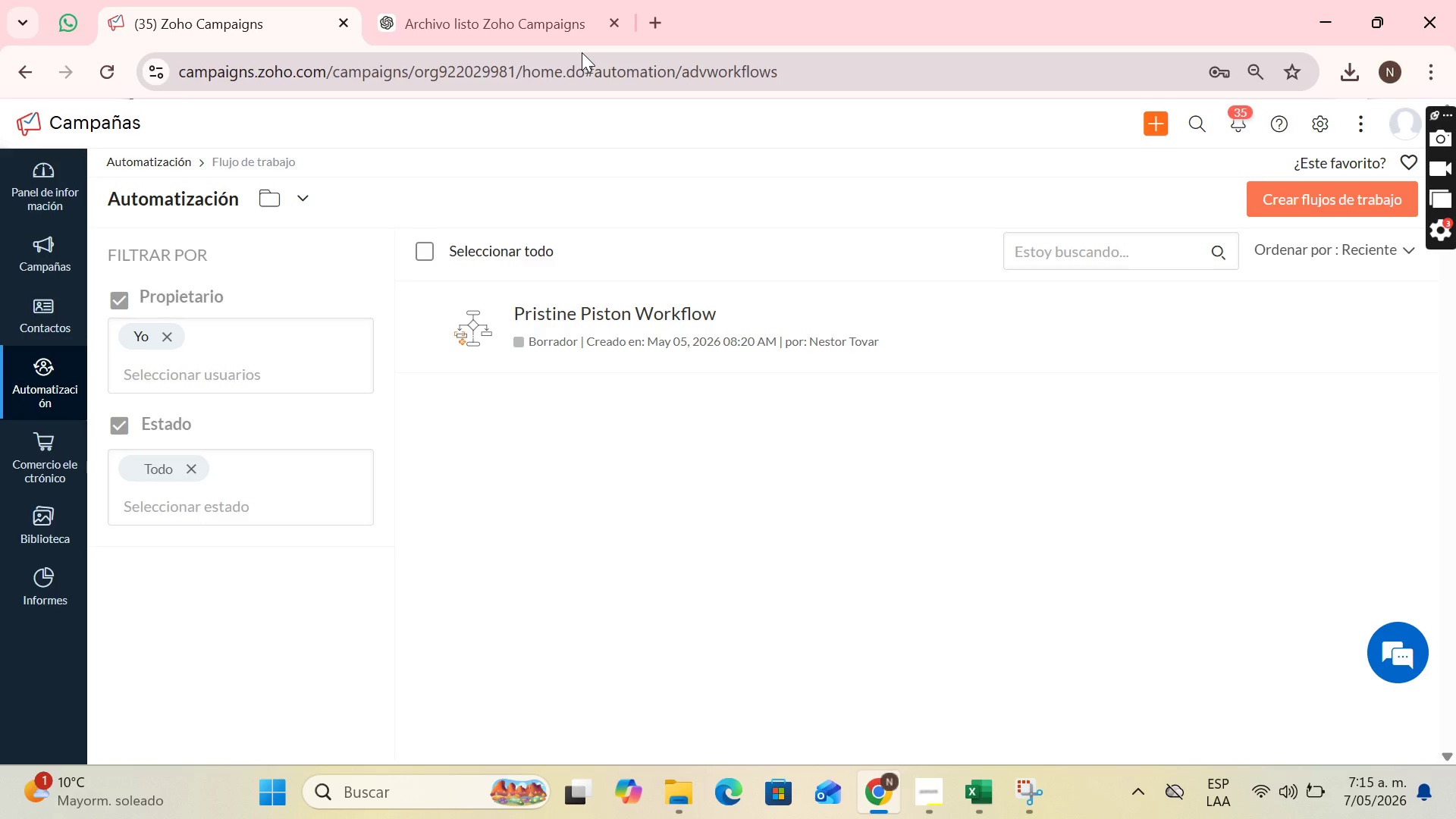 
left_click([77, 297])
 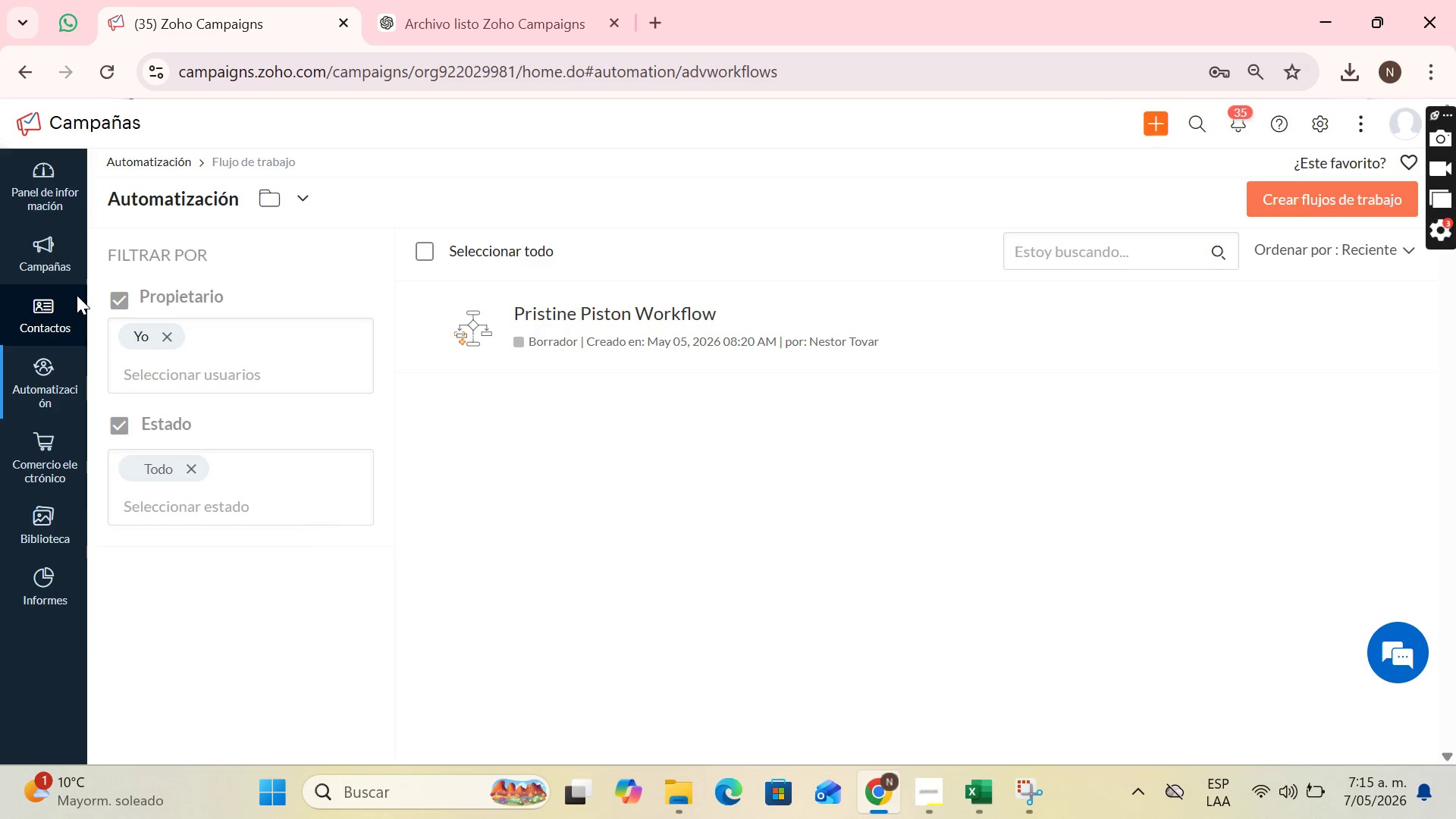 
mouse_move([102, 290])
 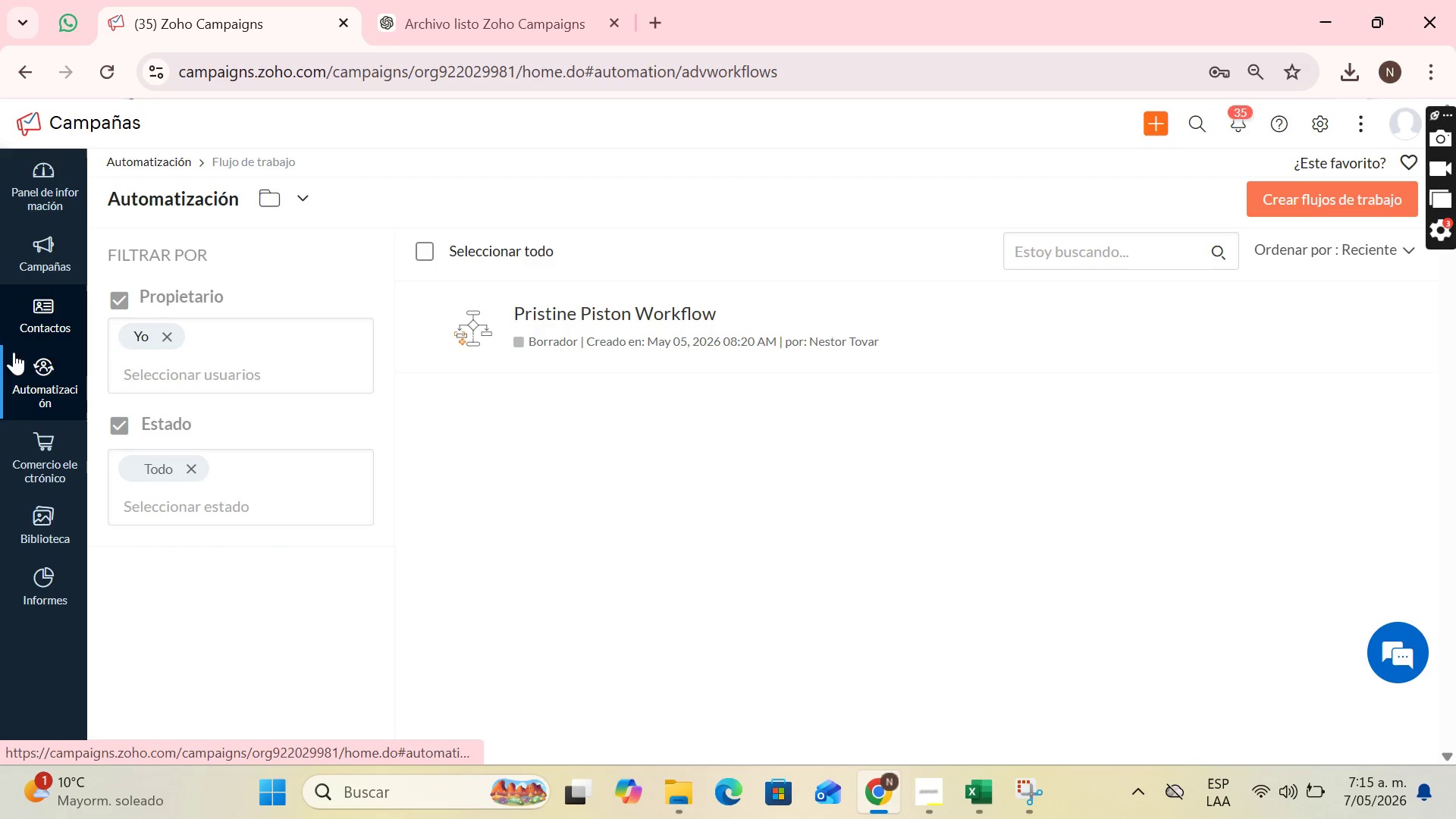 
left_click([49, 321])
 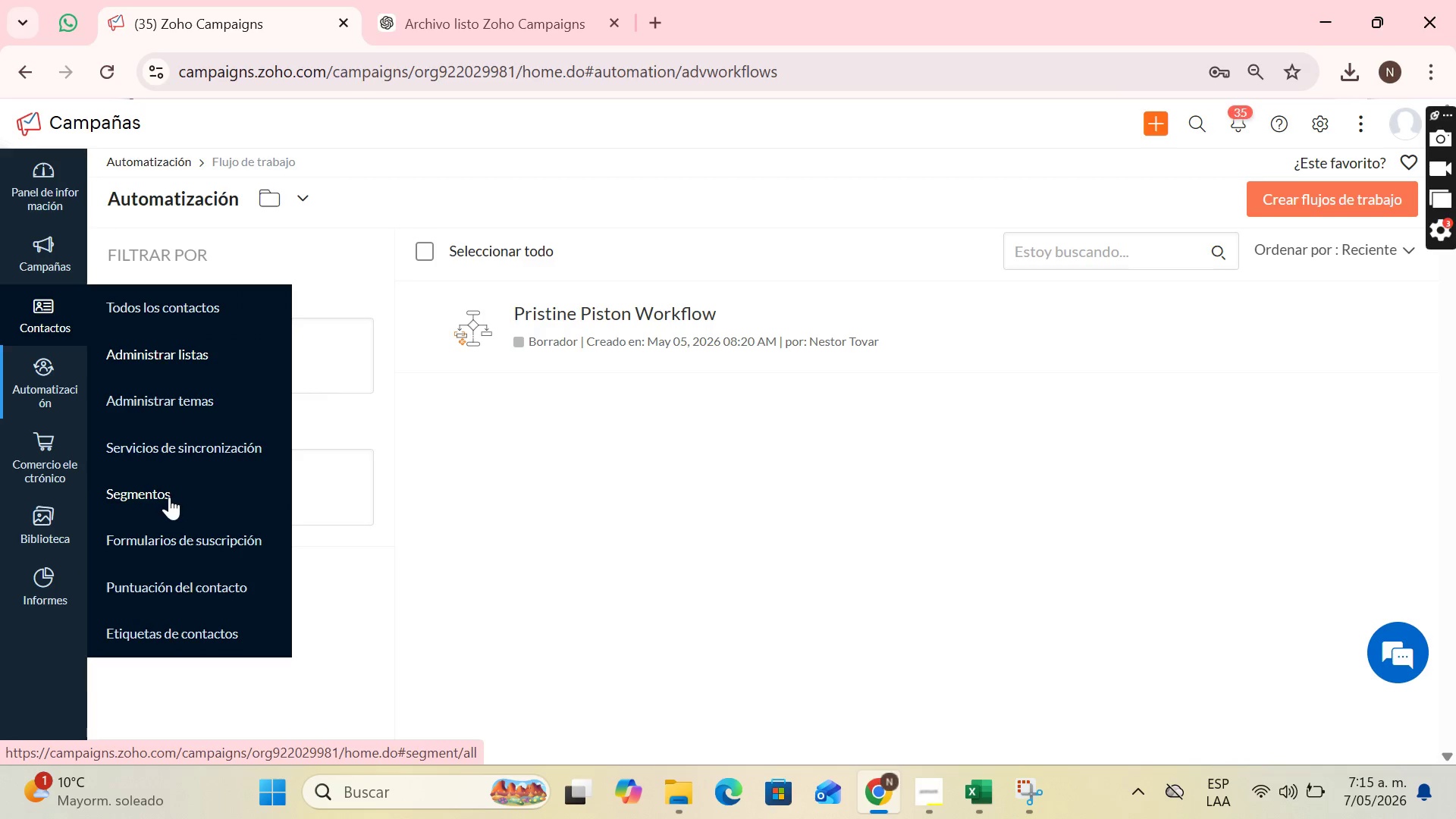 
left_click([169, 497])
 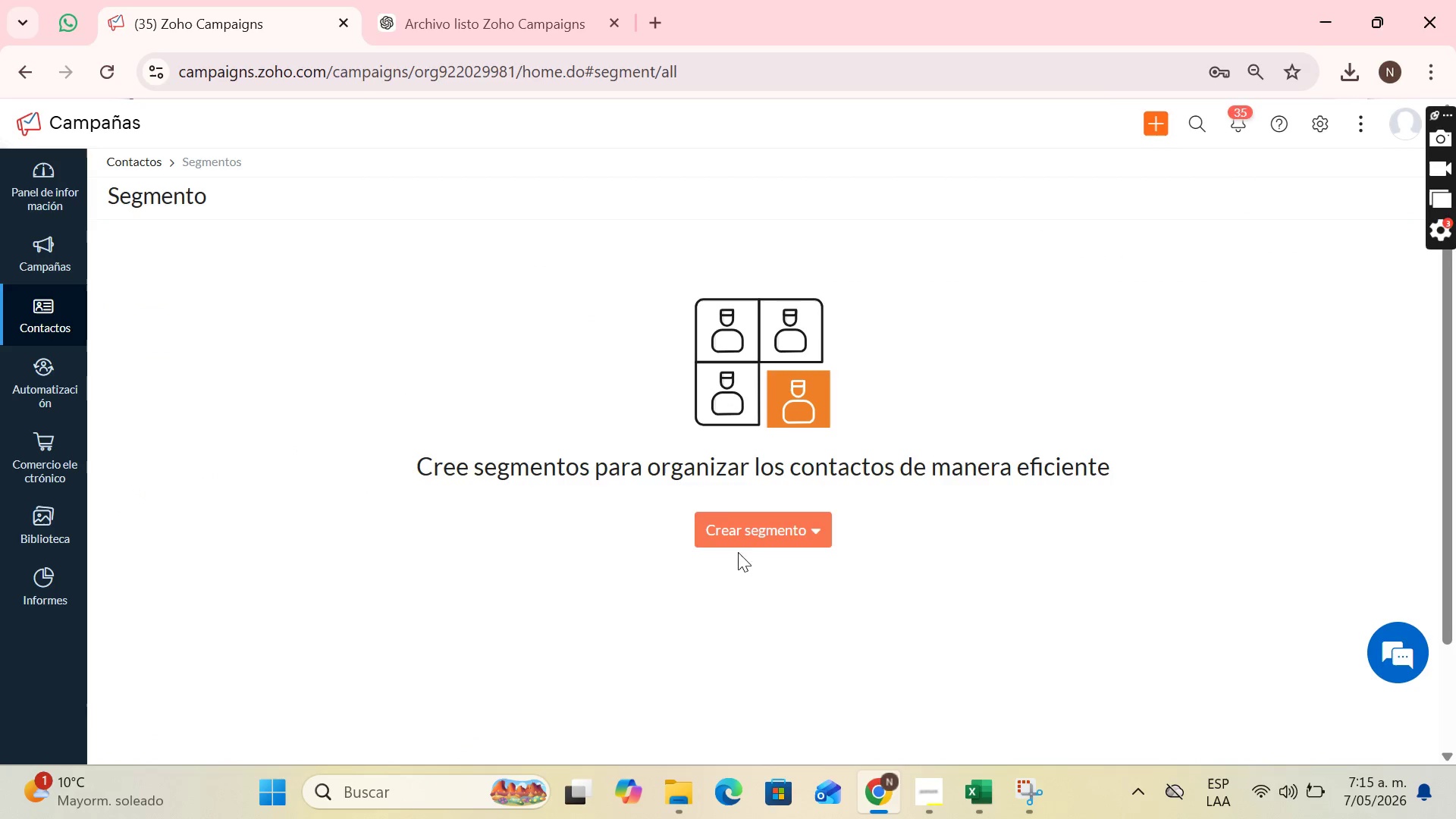 
left_click([747, 532])
 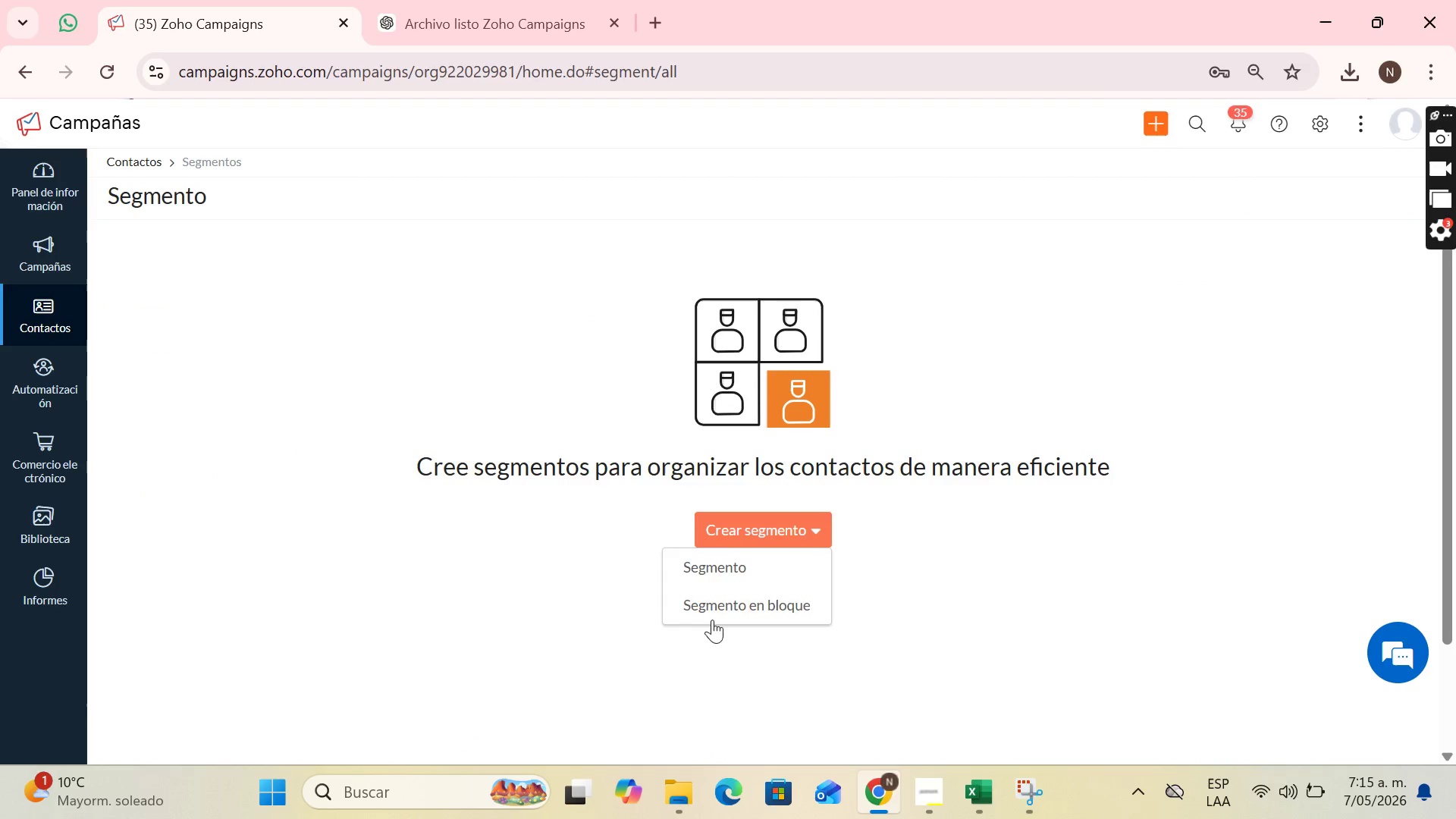 
left_click([718, 551])
 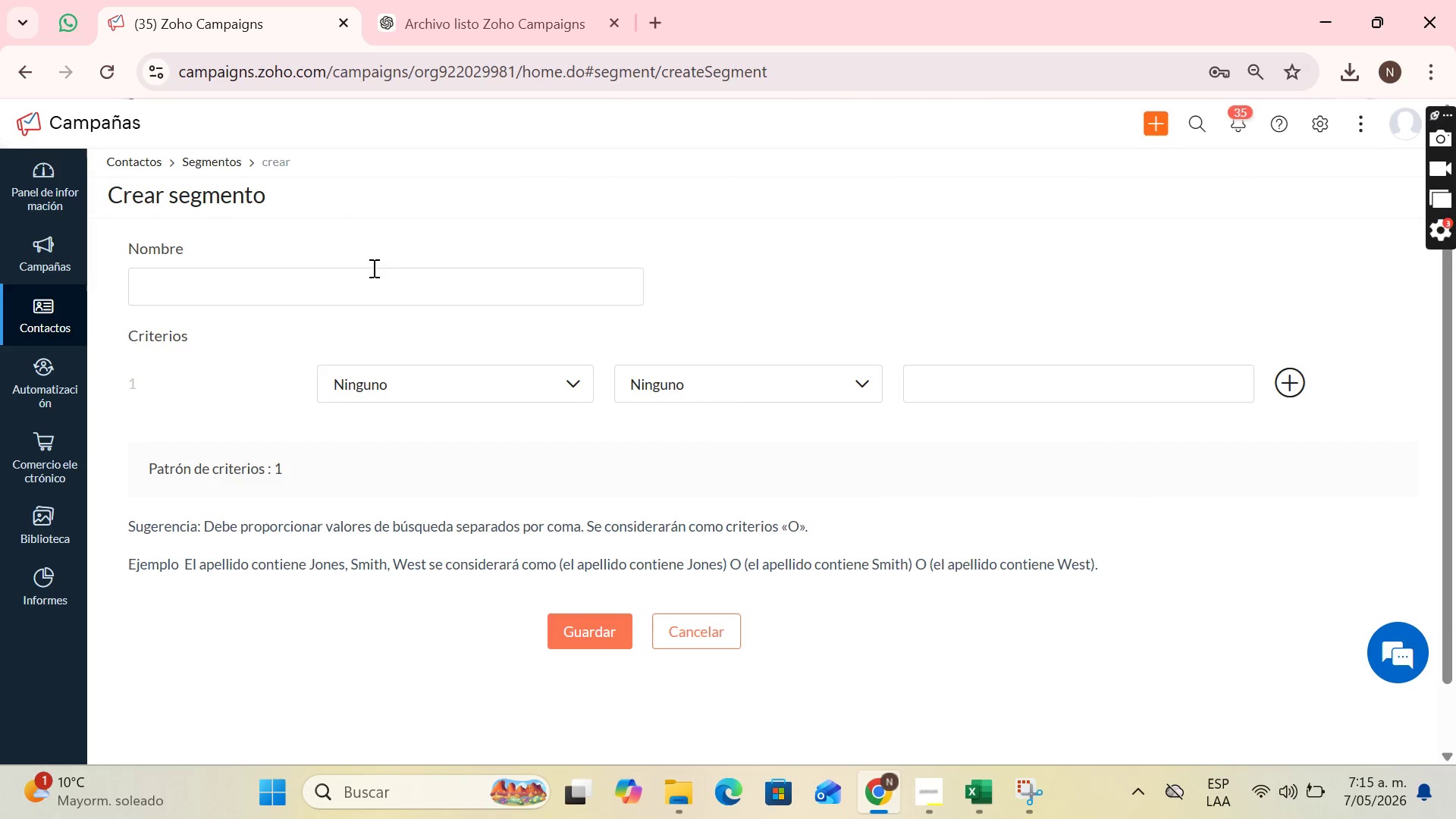 
left_click([365, 281])
 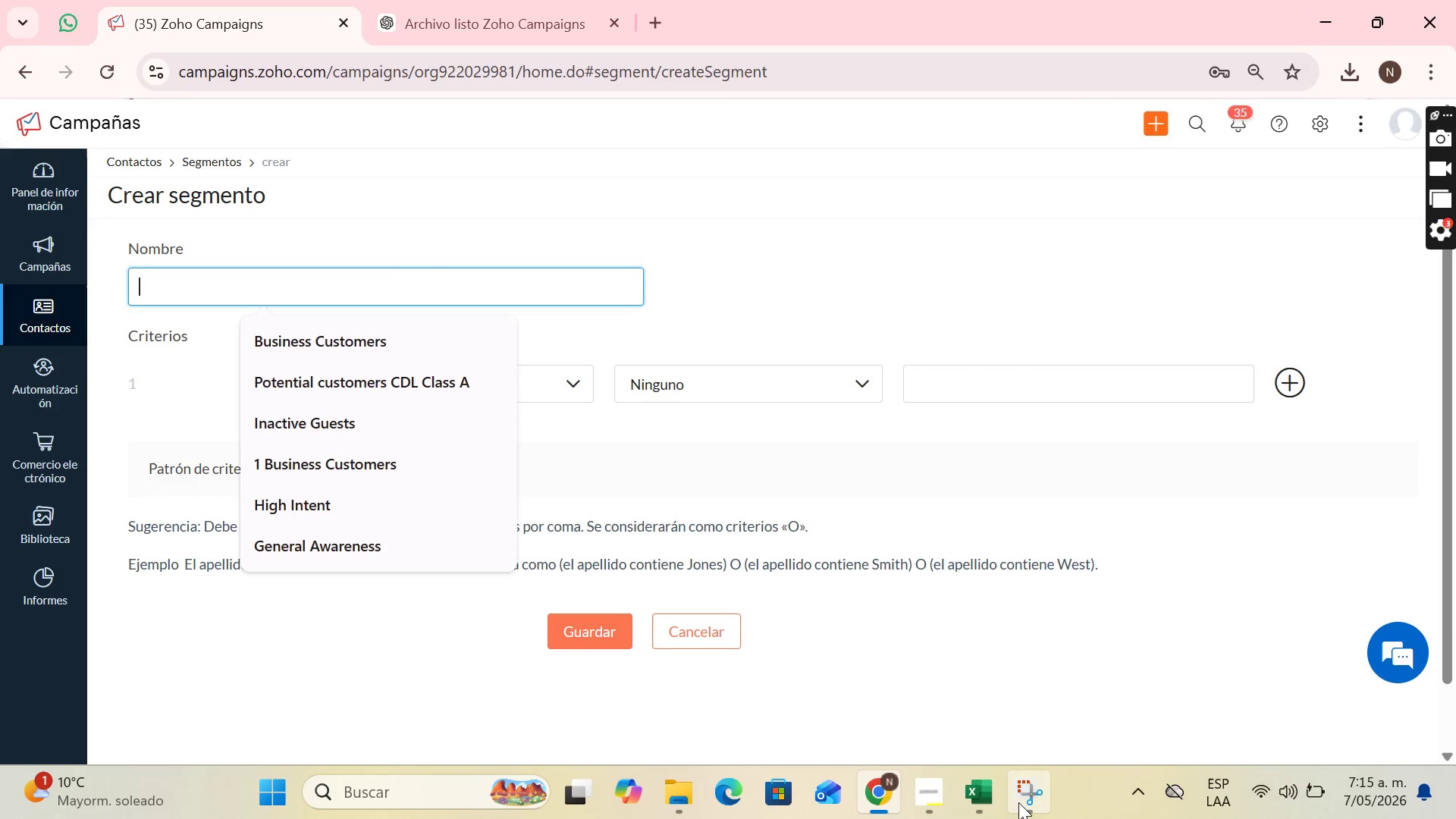 
left_click([984, 789])
 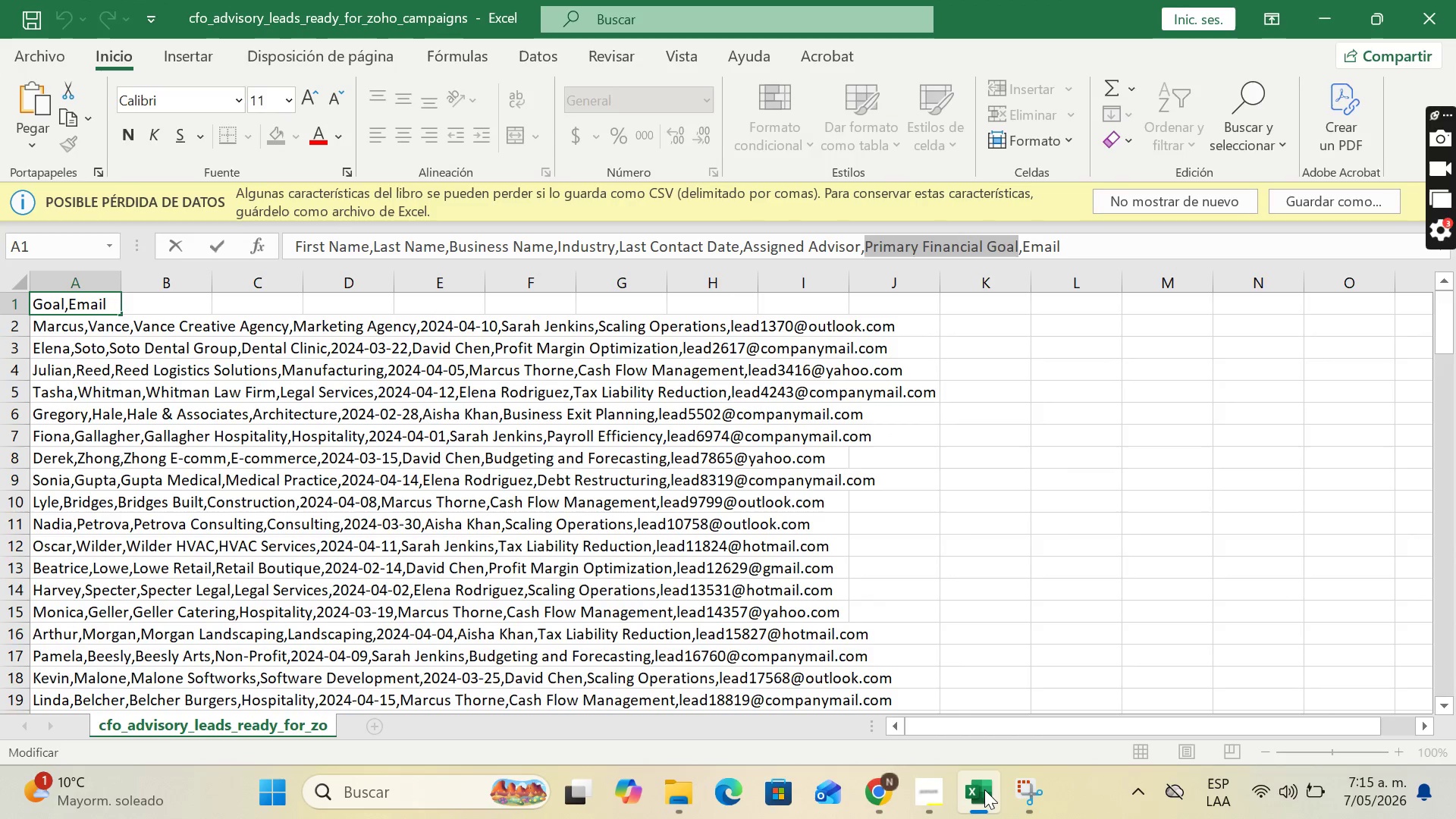 
left_click([984, 789])
 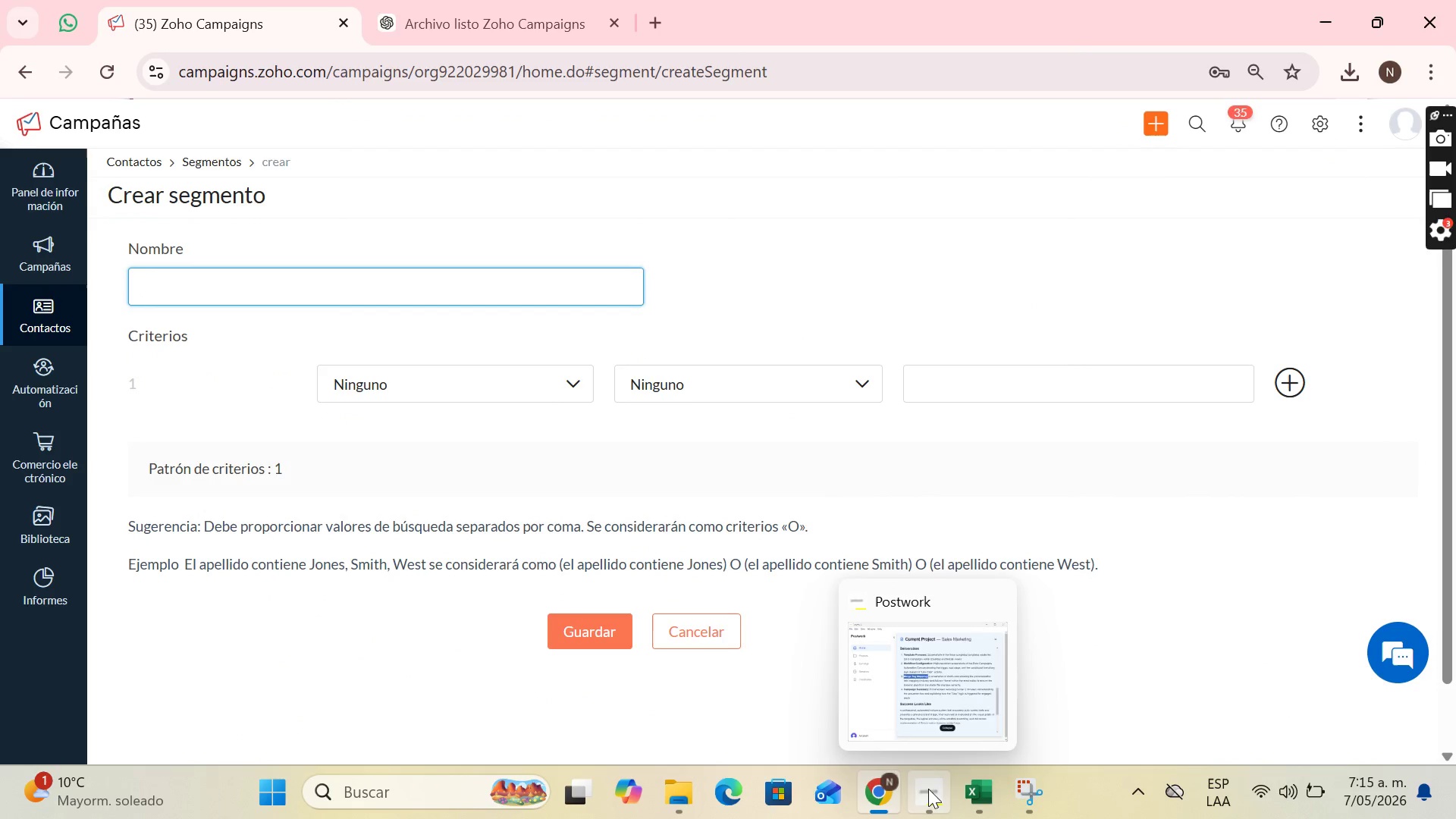 
left_click([928, 704])